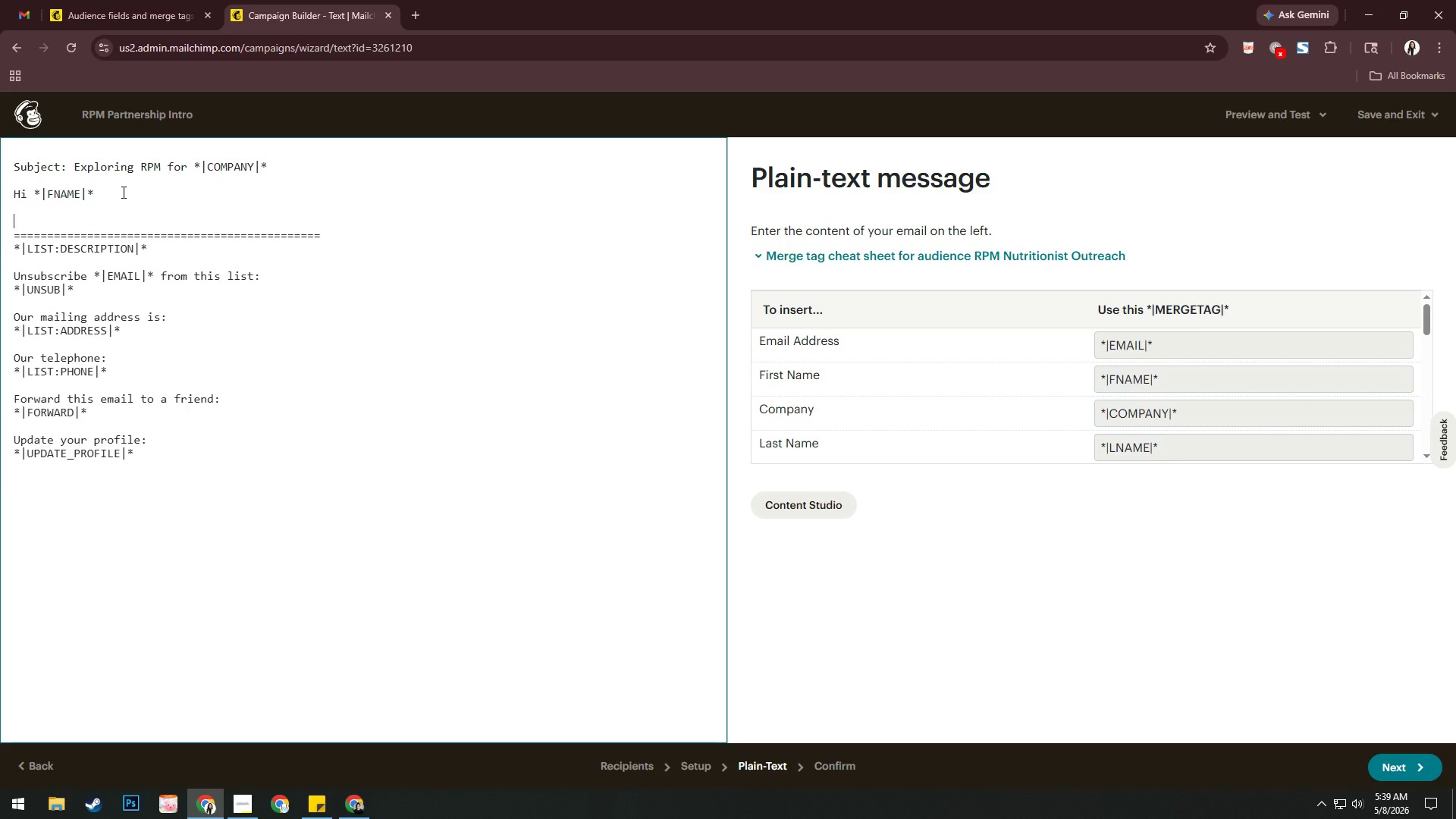 
wait(7.44)
 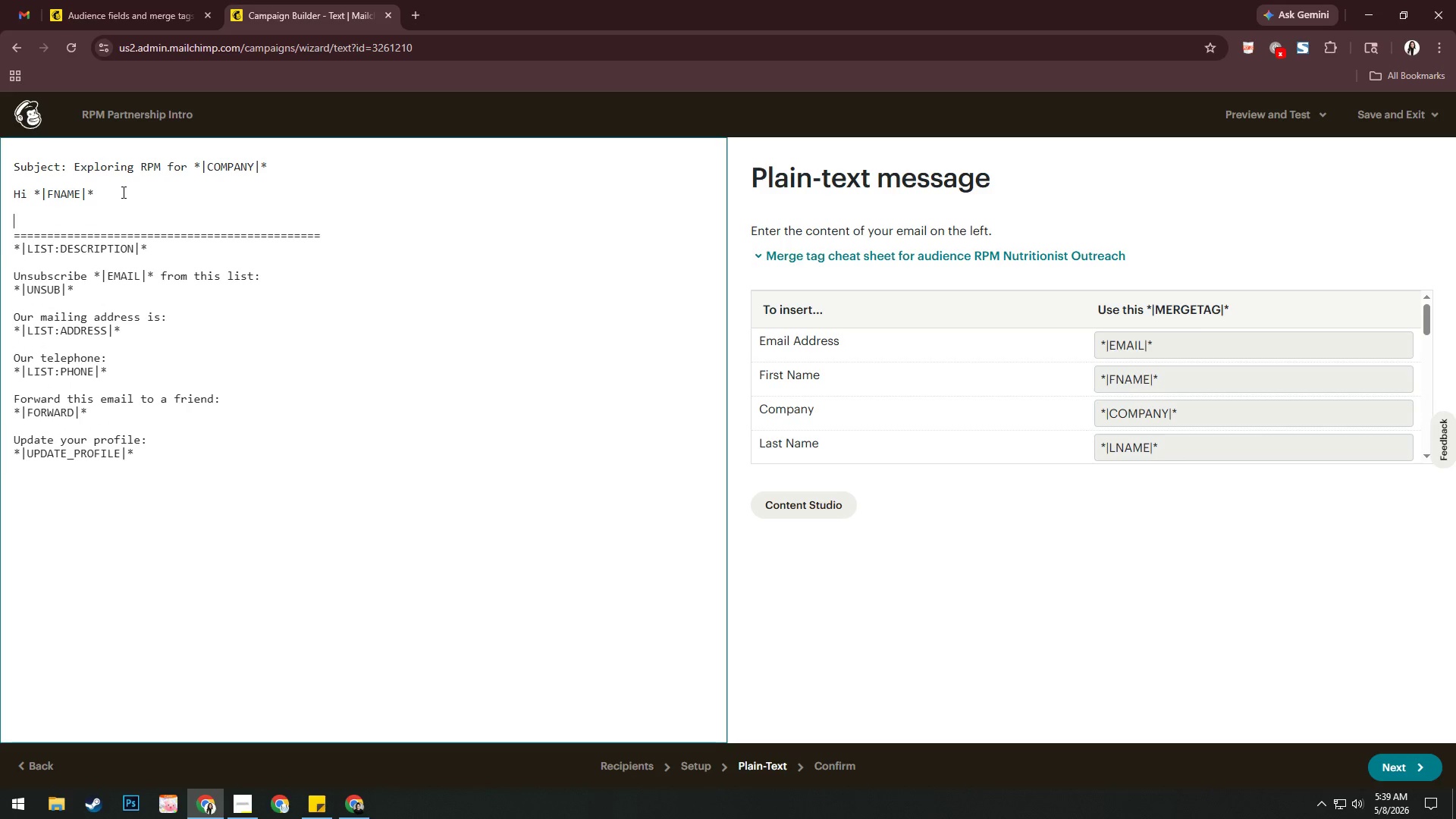 
scroll: coordinate [990, 406], scroll_direction: down, amount: 4.0
 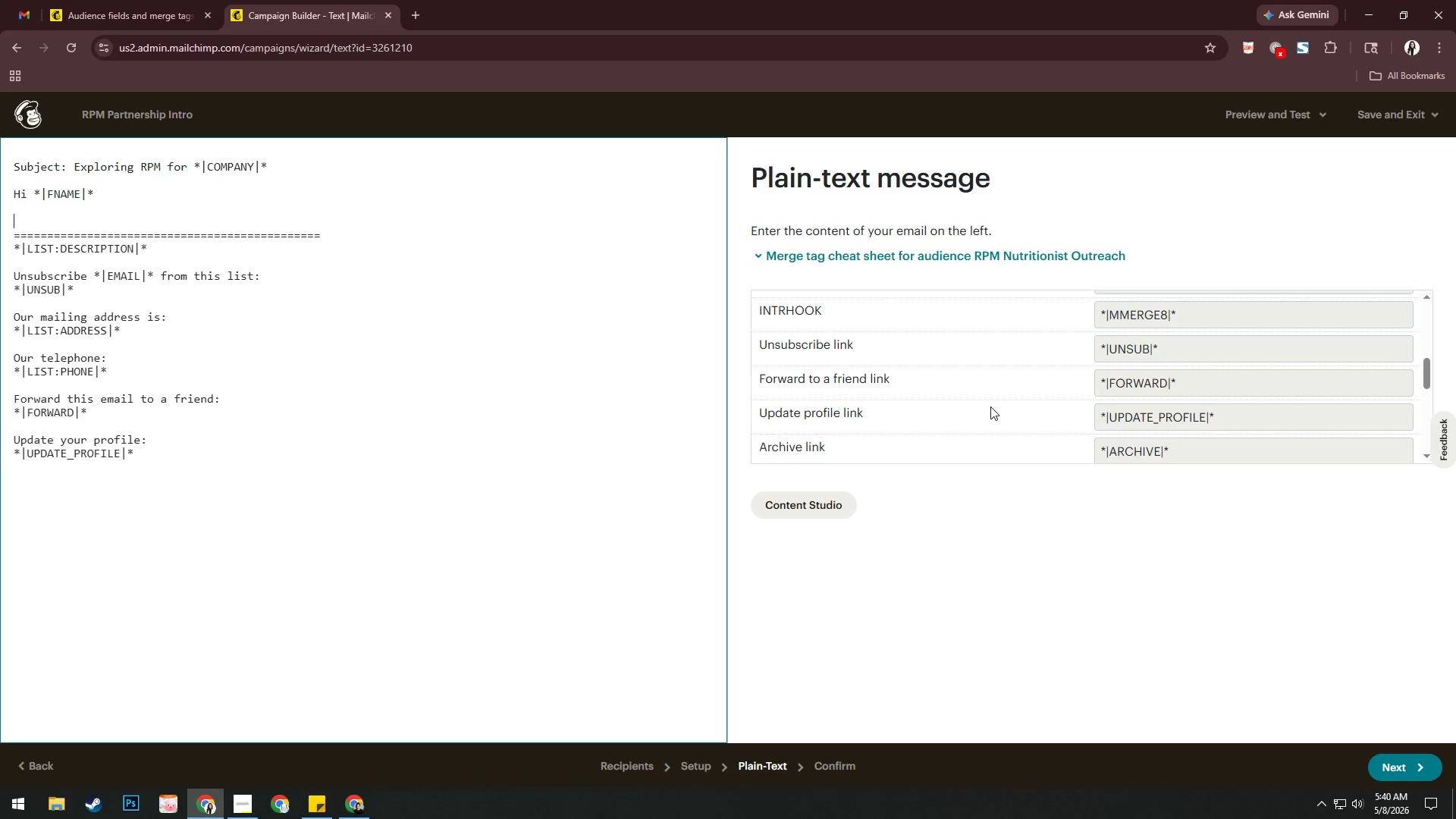 
wait(5.64)
 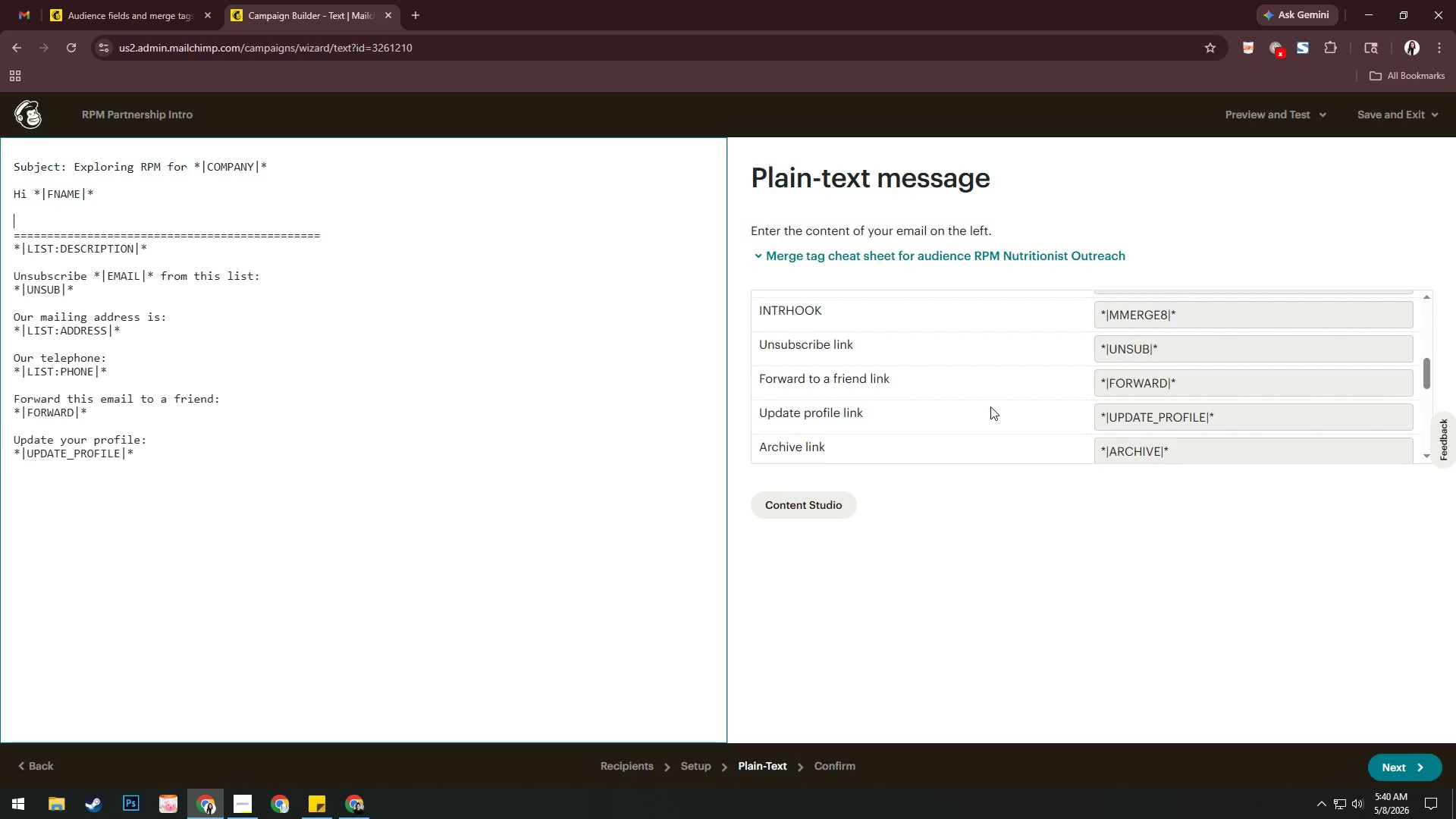 
scroll: coordinate [990, 406], scroll_direction: up, amount: 1.0
 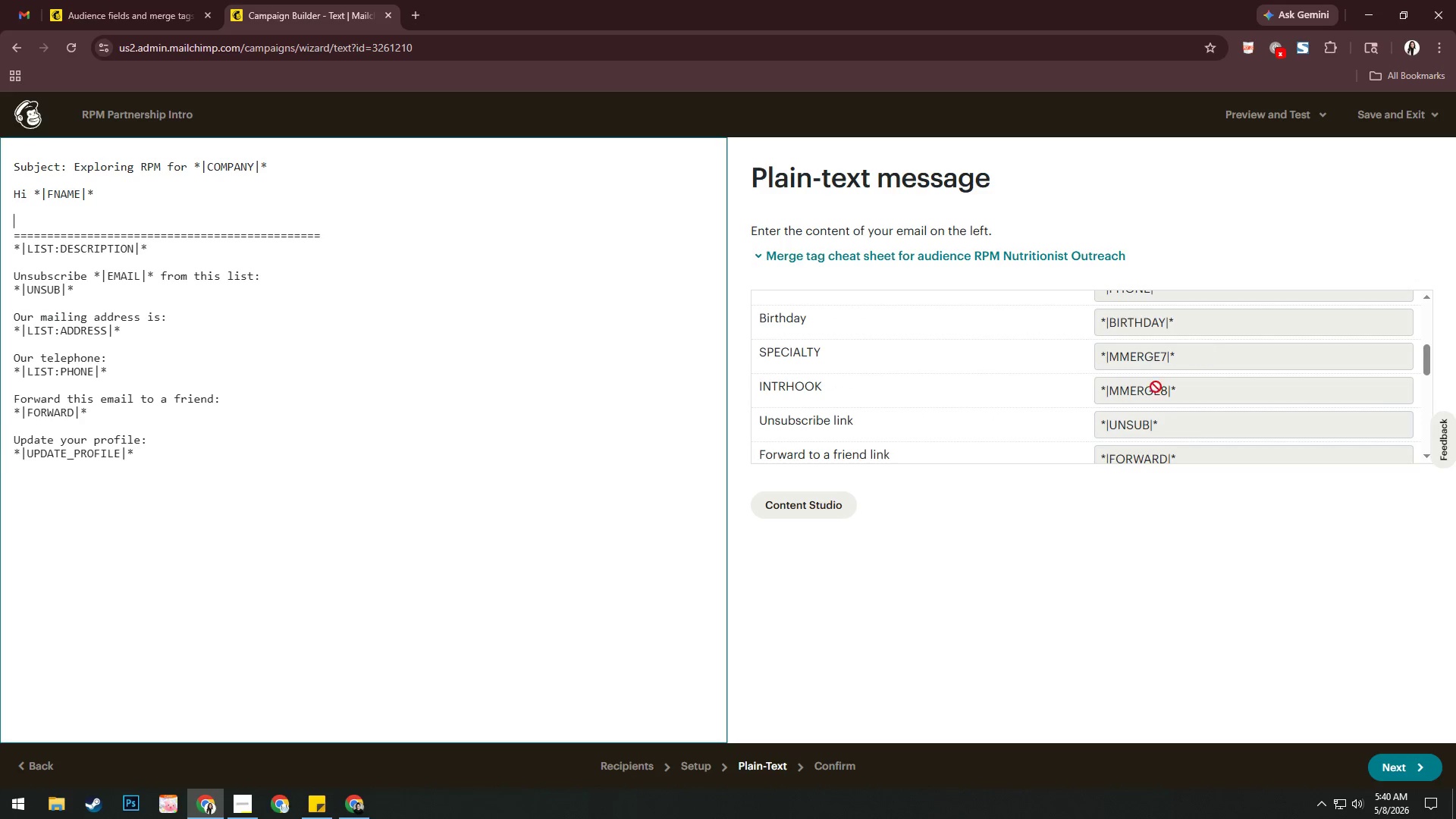 
scroll: coordinate [1139, 418], scroll_direction: down, amount: 1.0
 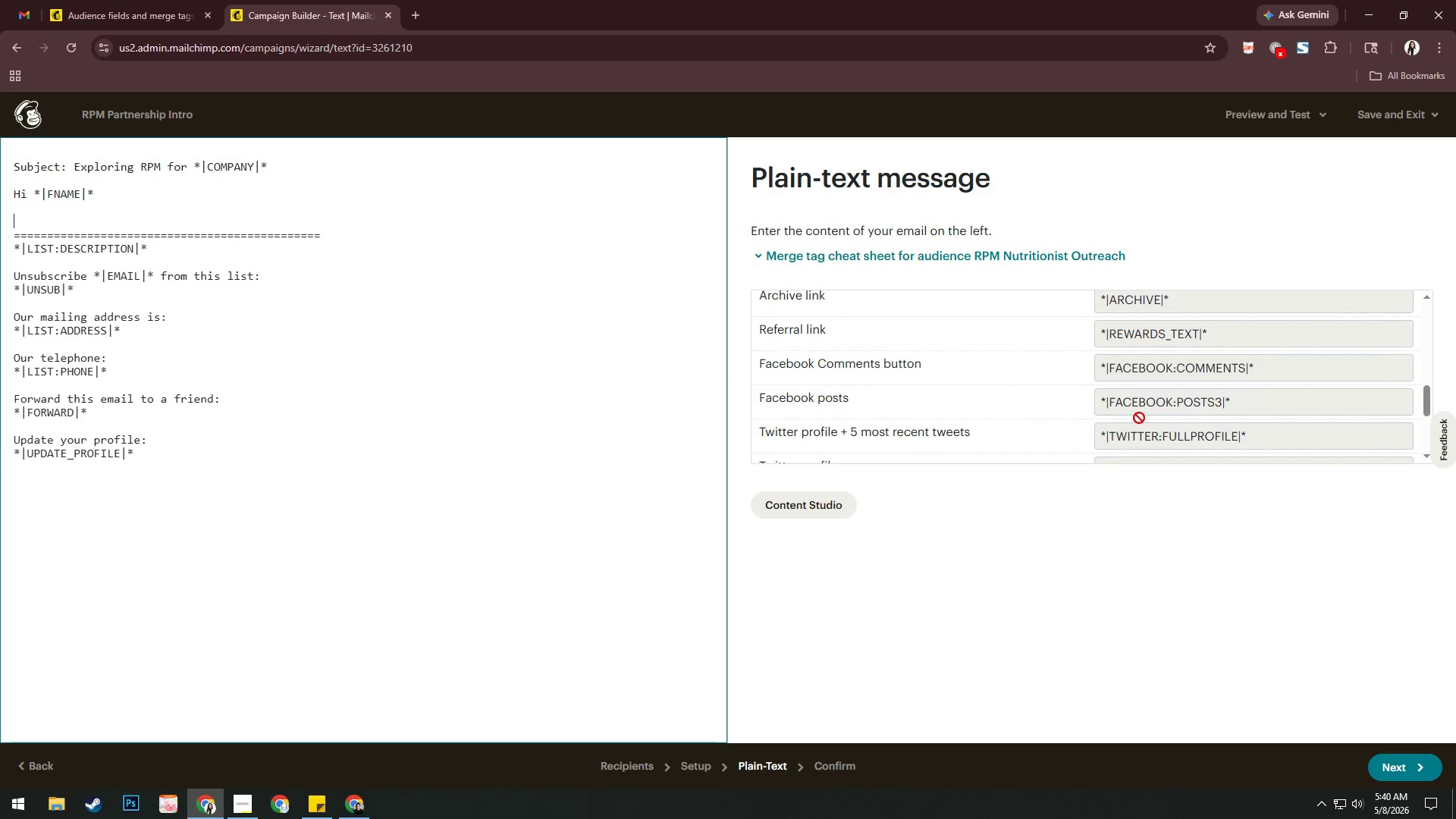 
scroll: coordinate [1137, 418], scroll_direction: up, amount: 4.0
 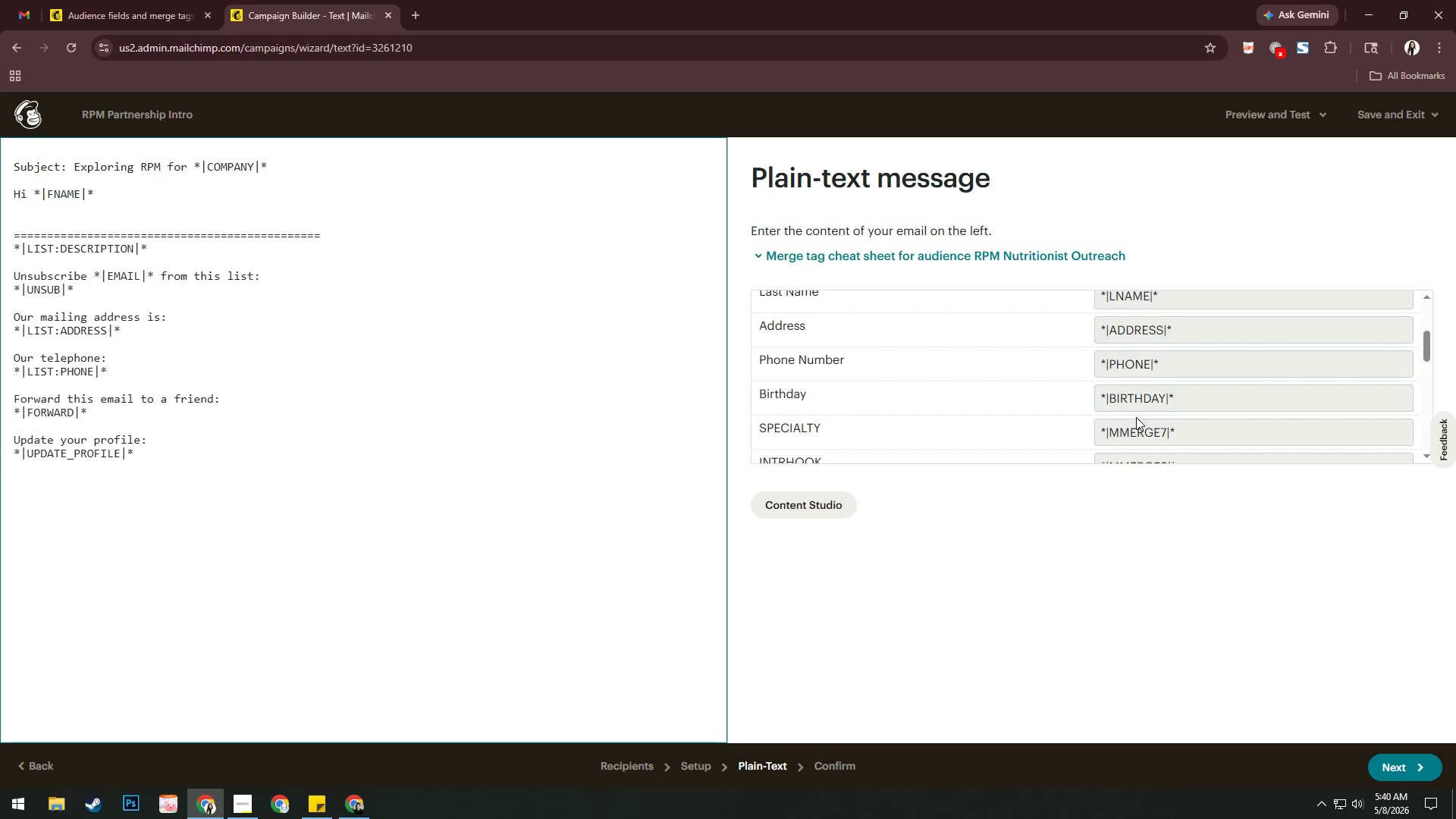 
scroll: coordinate [1136, 417], scroll_direction: down, amount: 1.0
 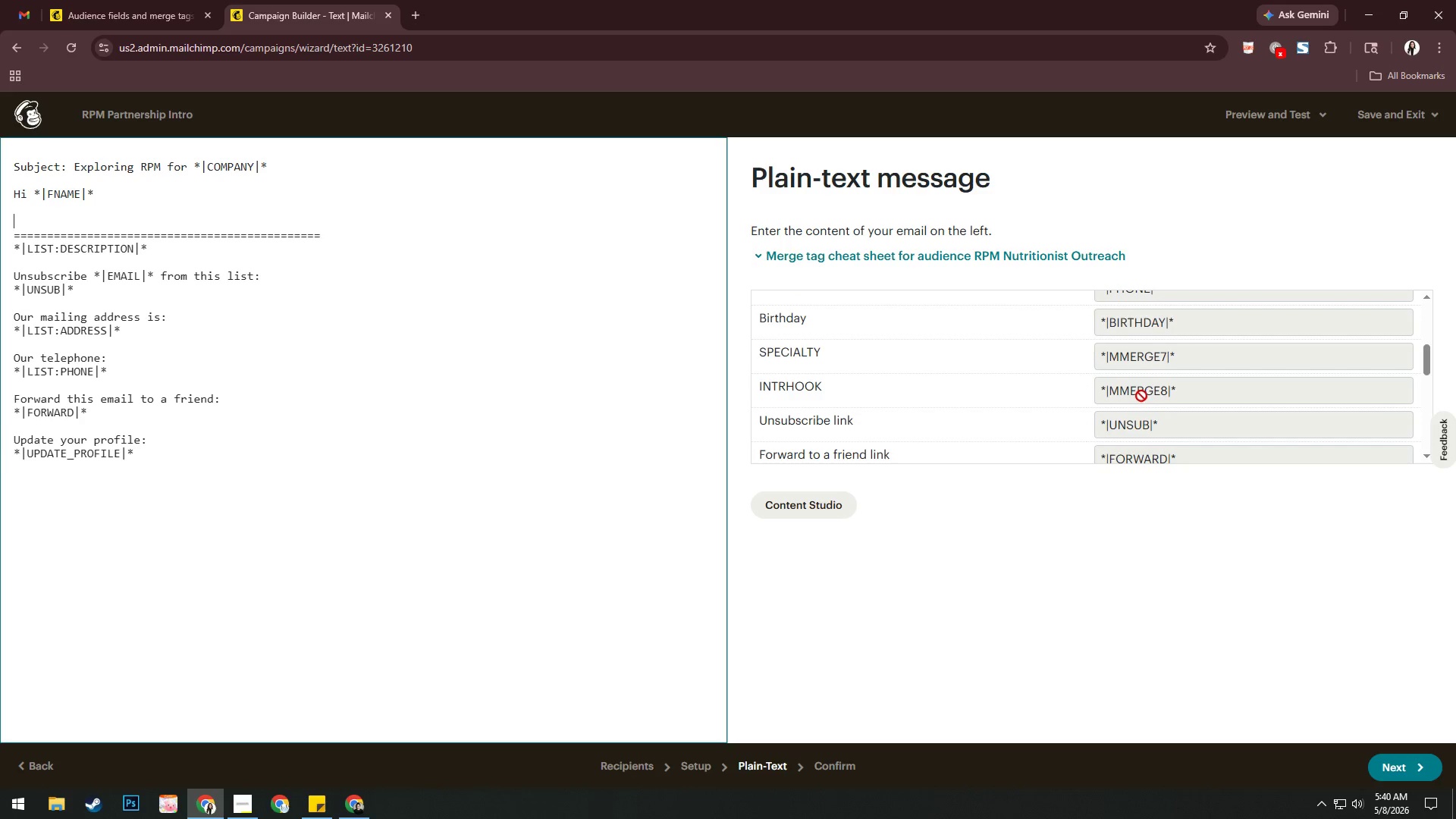 
left_click([1141, 389])
 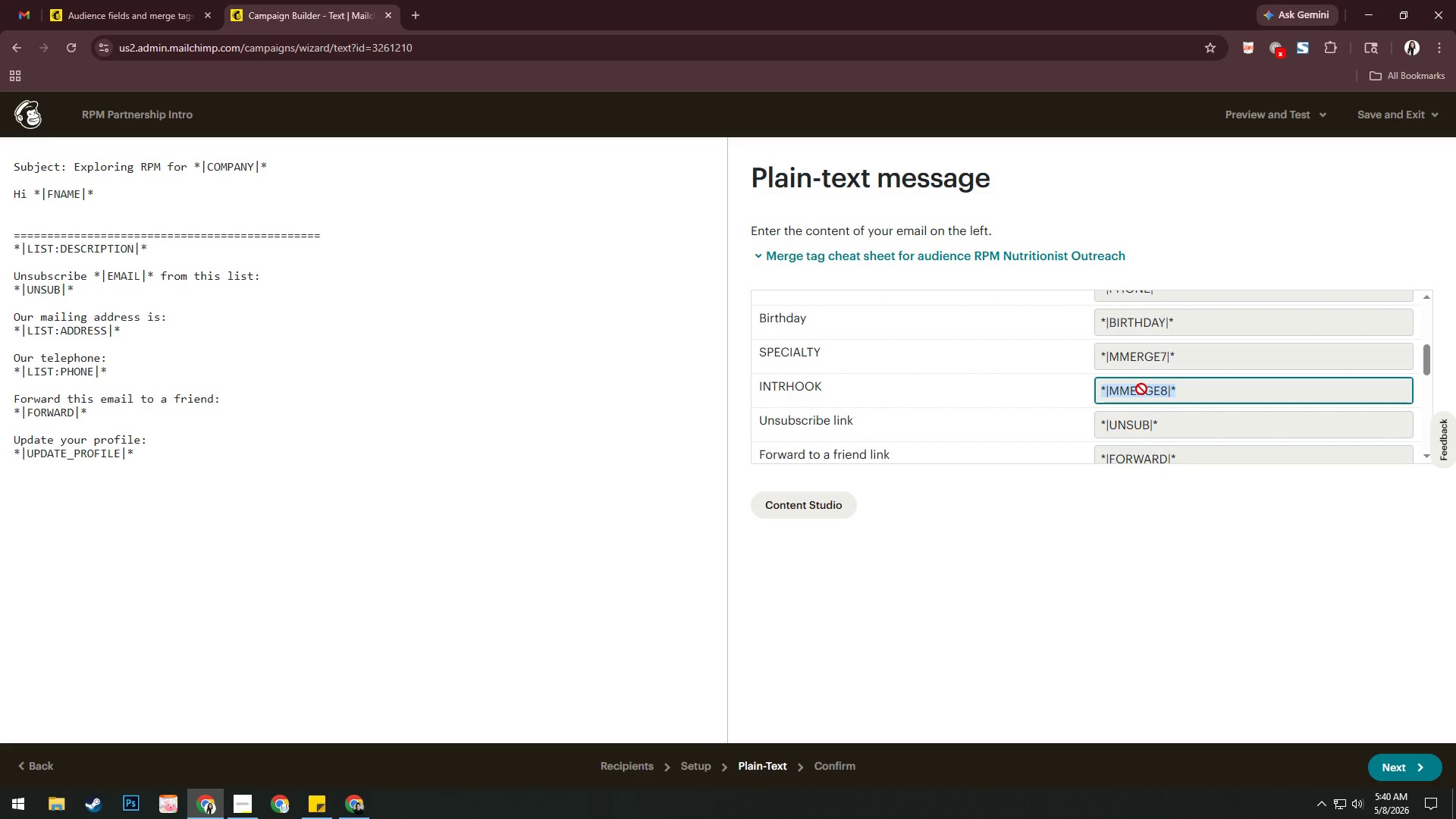 
key(Control+C)
 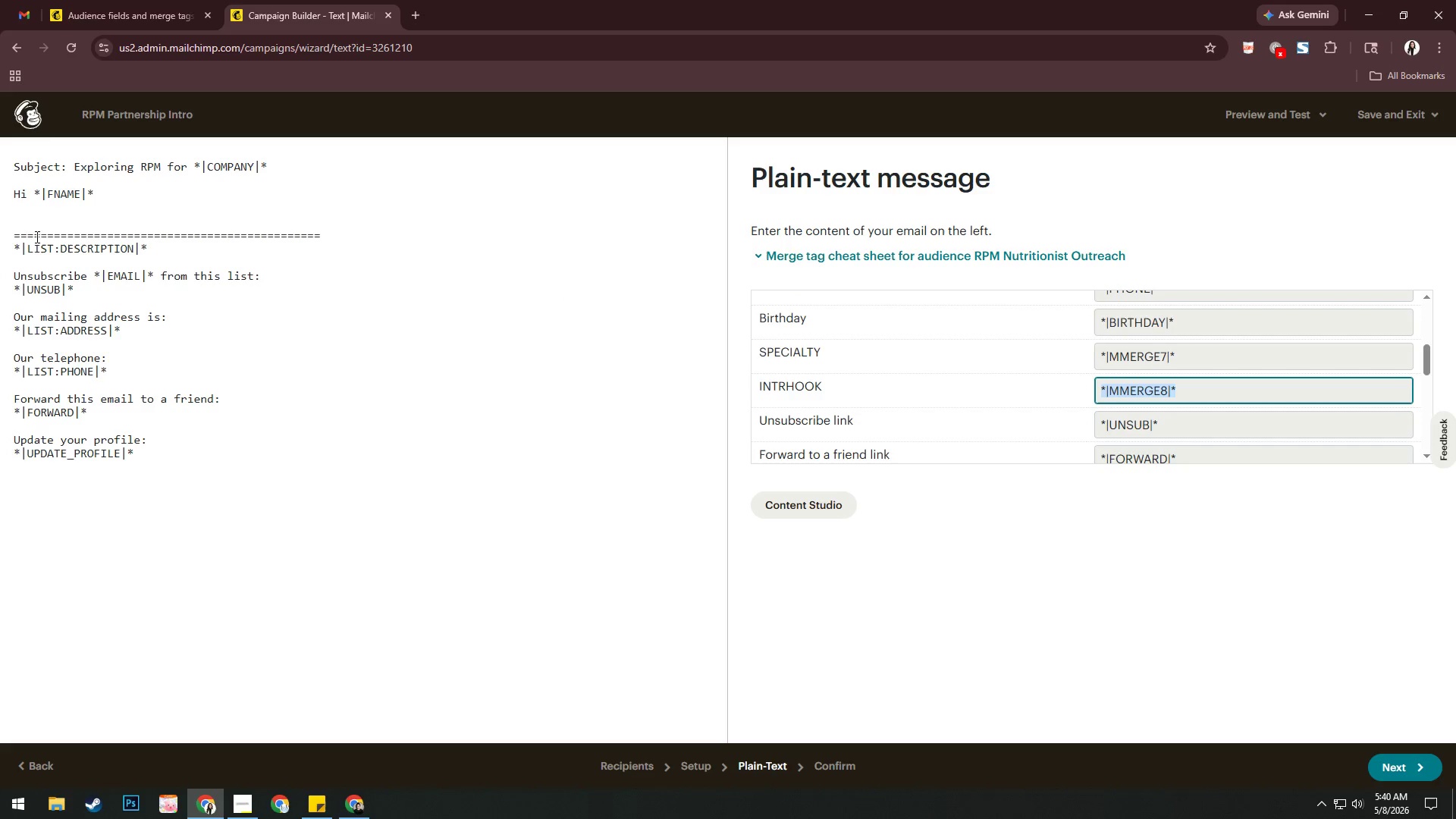 
left_click([46, 226])
 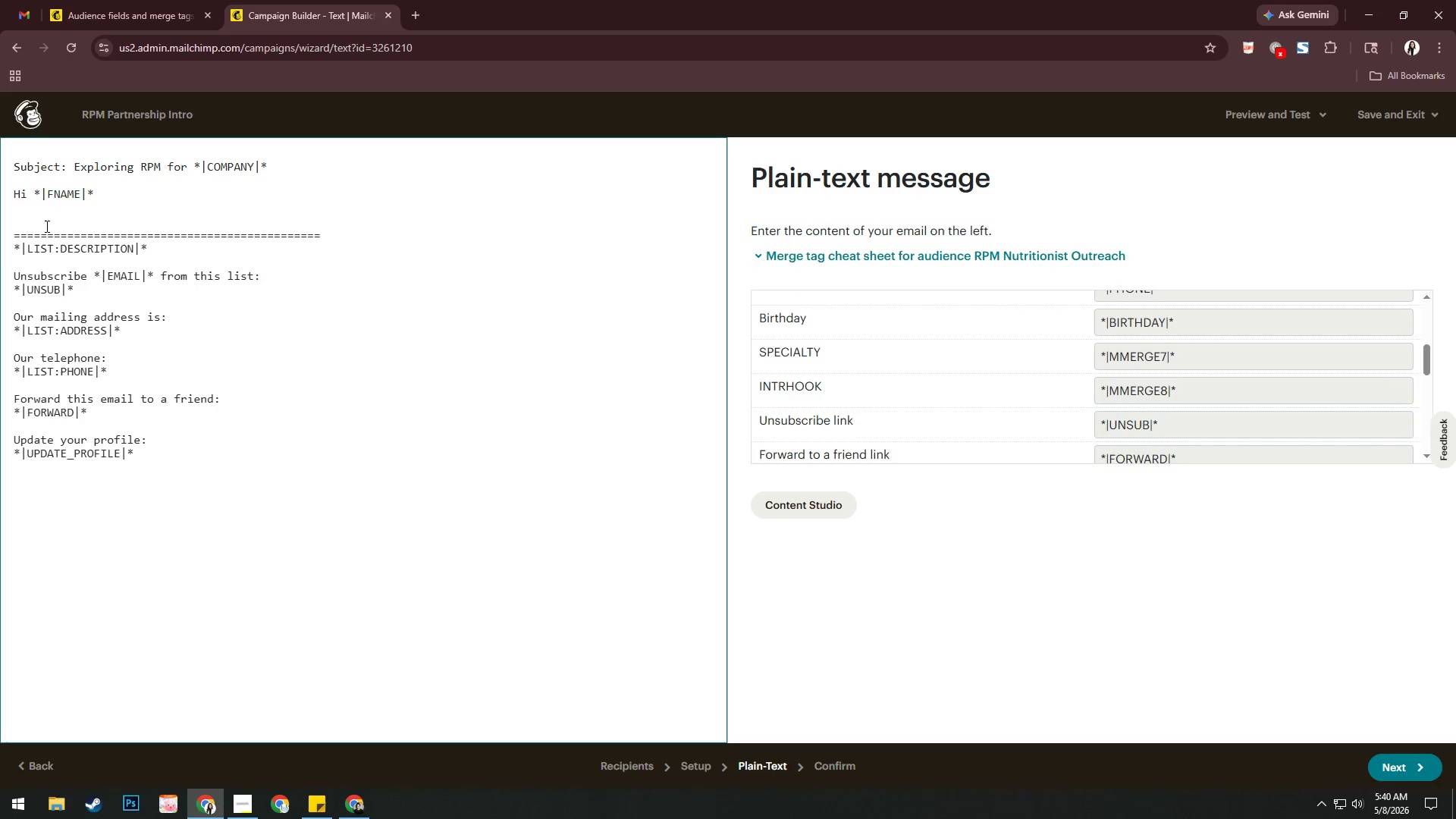 
key(Control+V)
 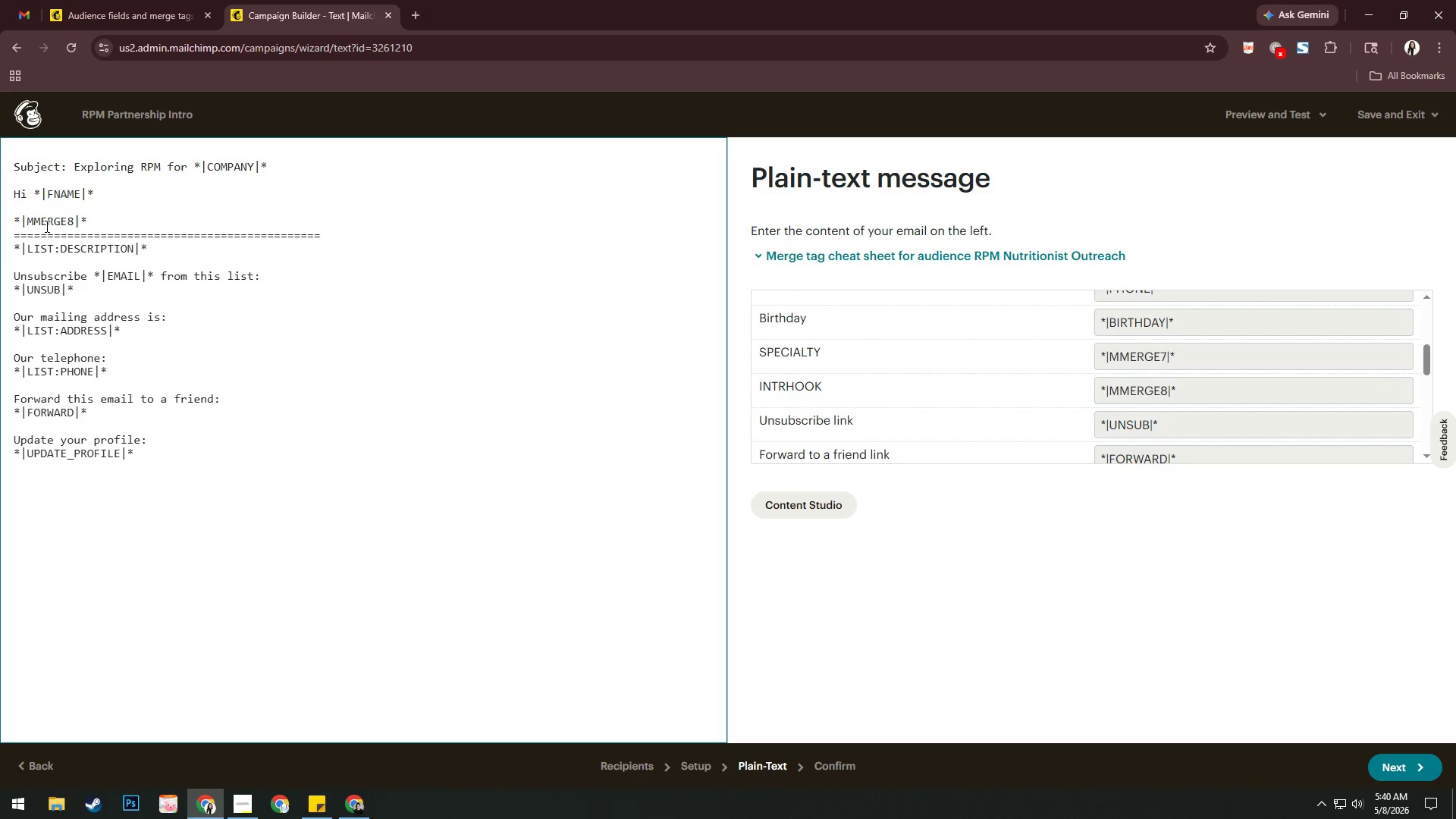 
key(Alt+AltLeft)
 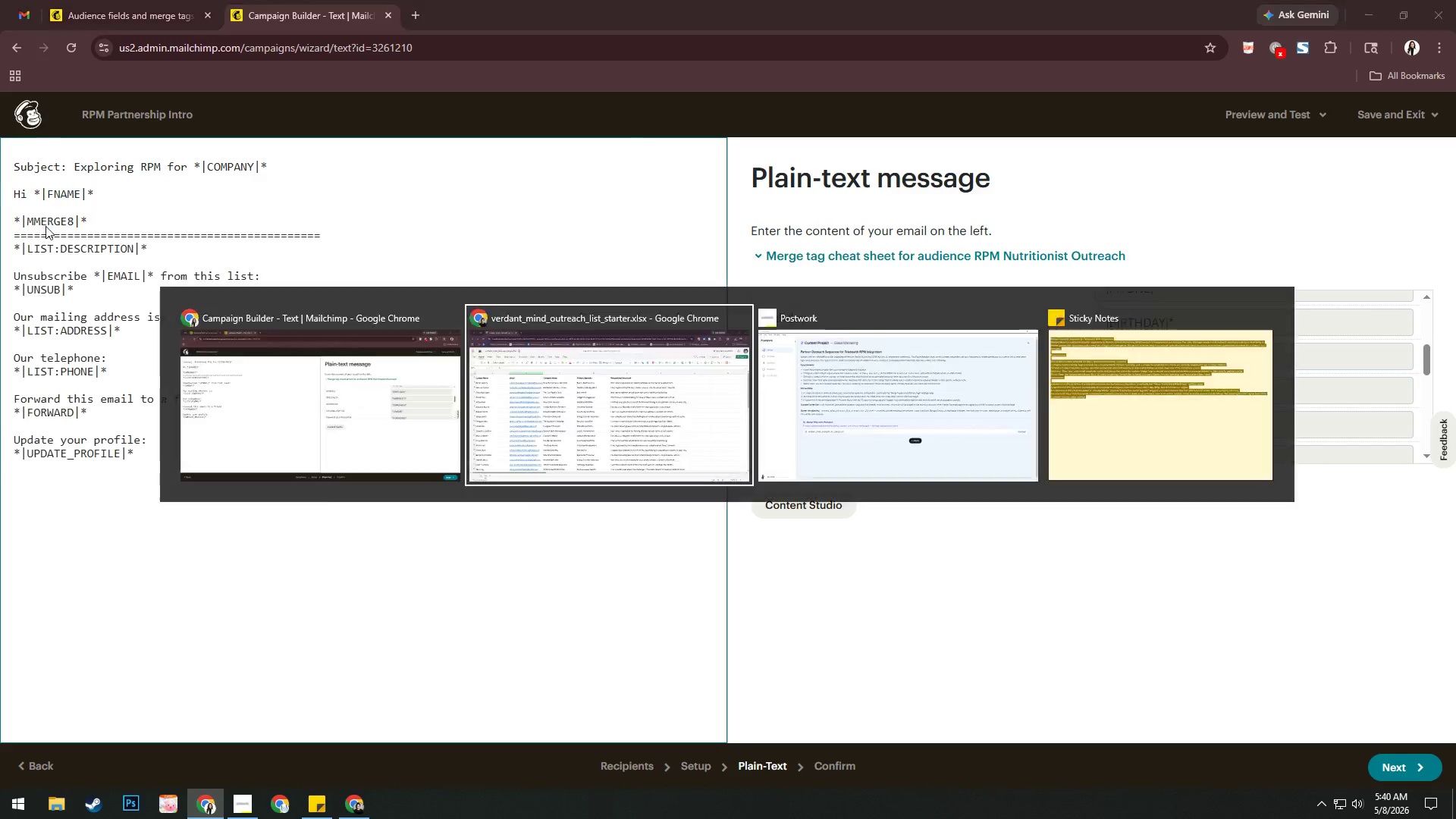 
key(Alt+Tab)
 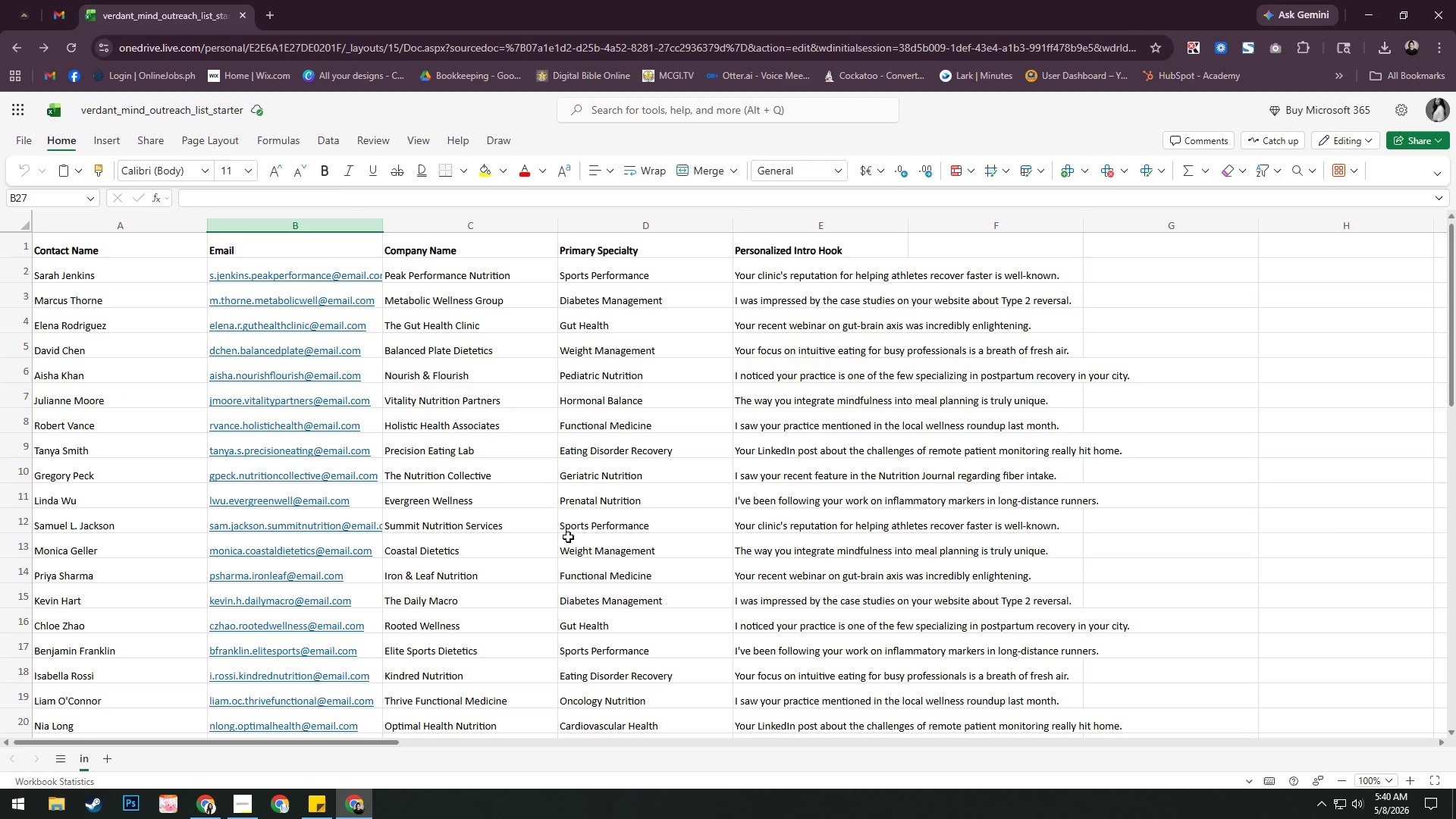 
key(Alt+AltLeft)
 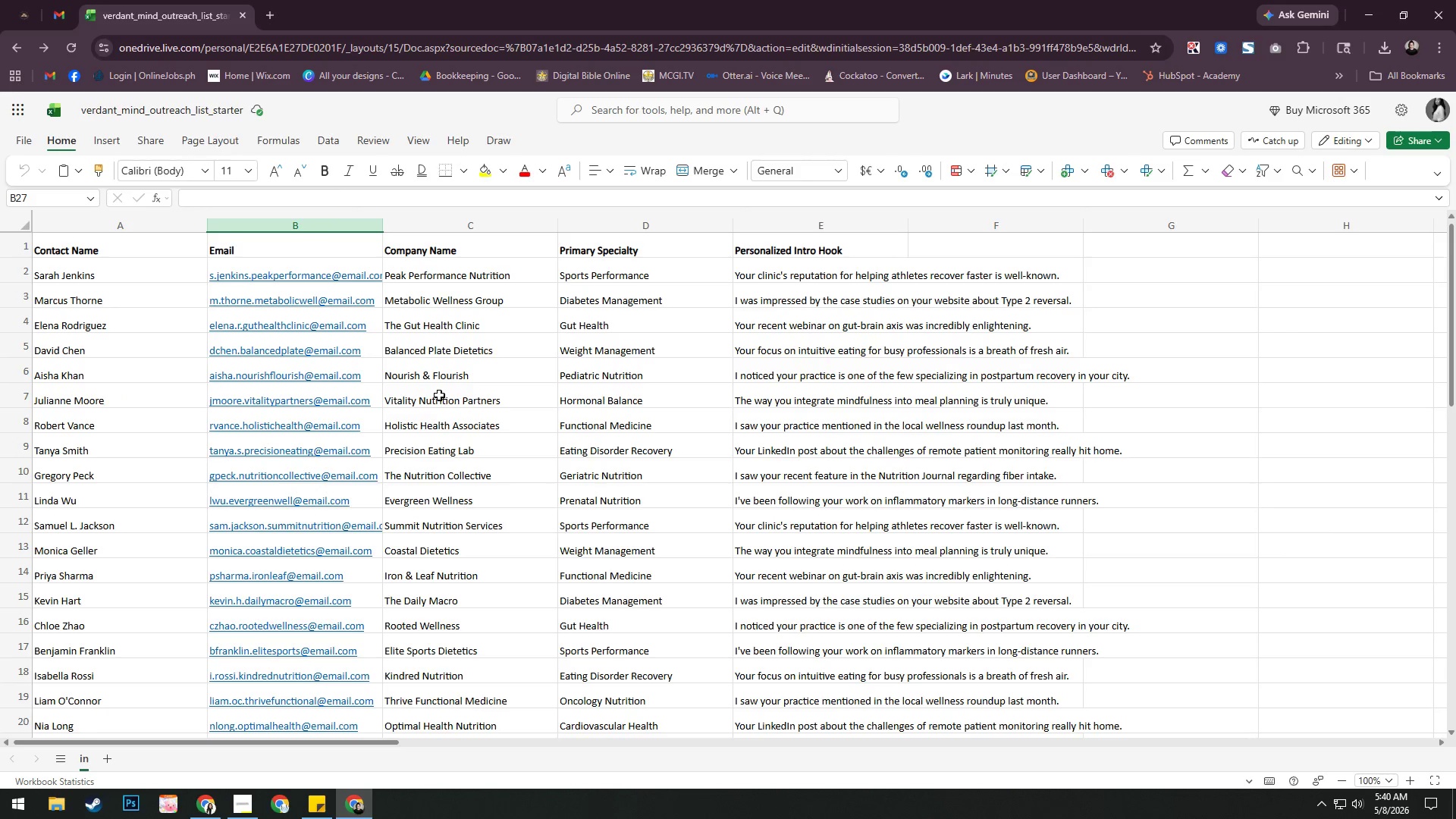 
key(Alt+Tab)
 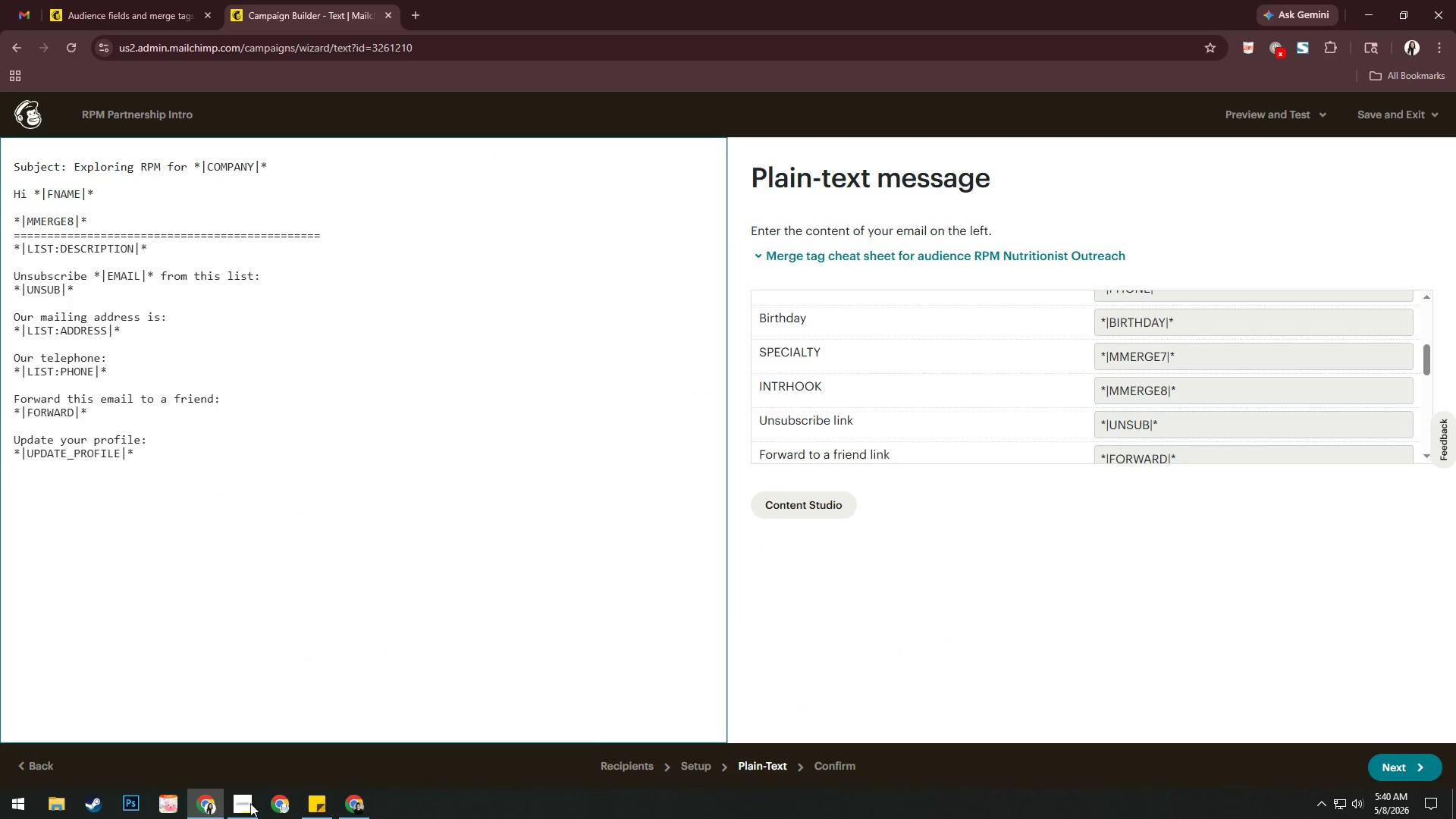 
left_click([243, 813])